 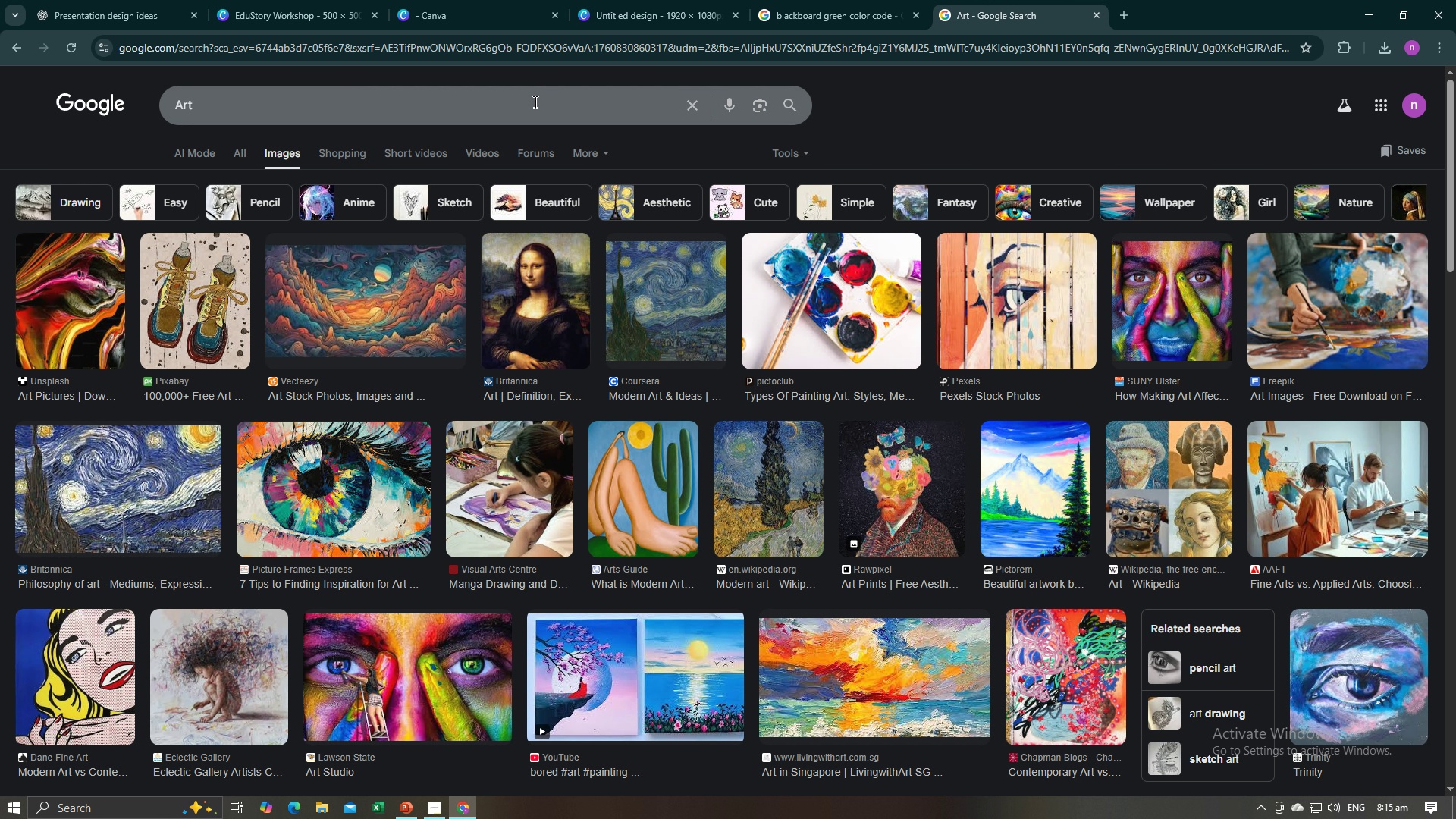 
left_click_drag(start_coordinate=[497, 102], to_coordinate=[129, 100])
 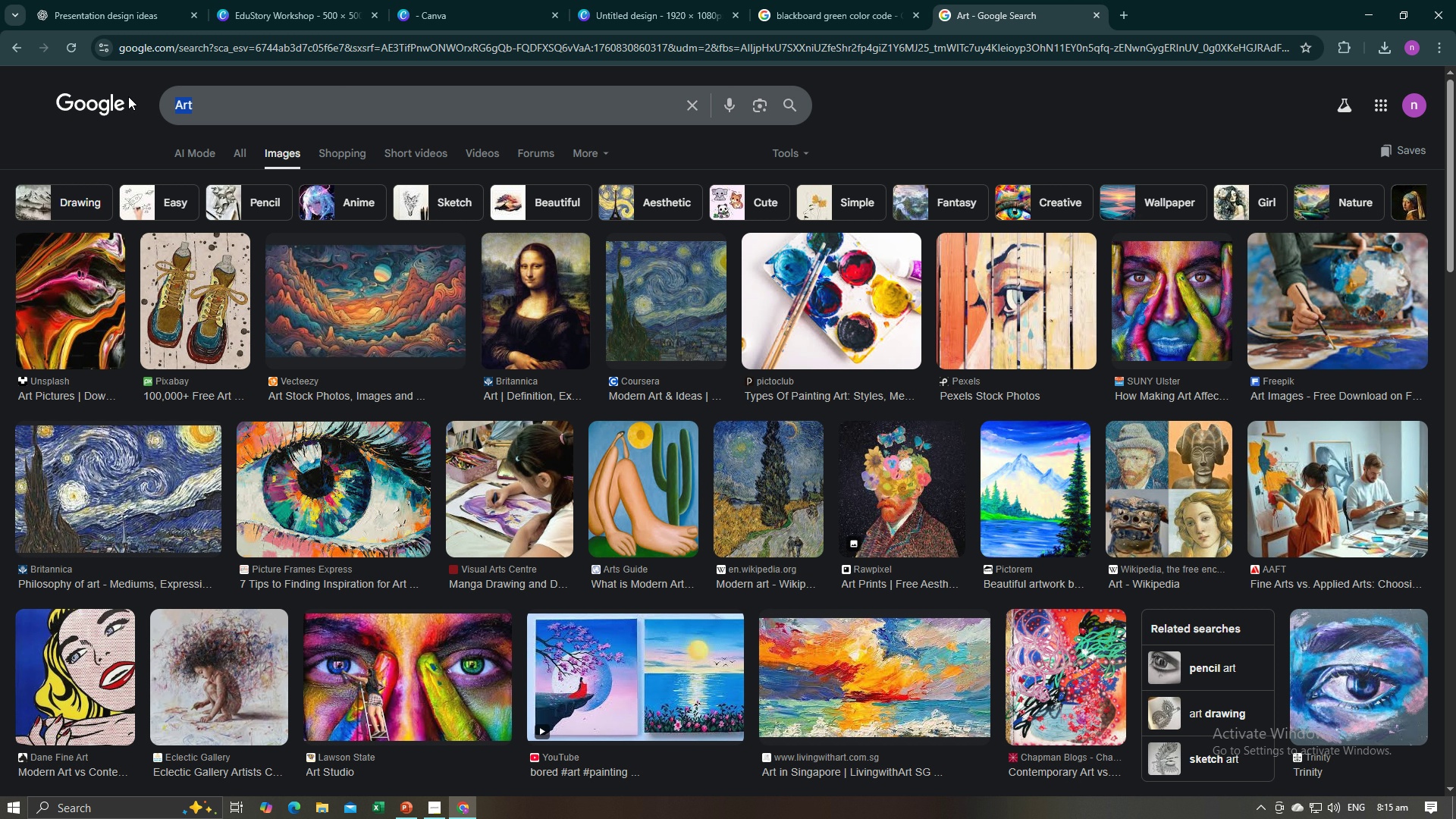 
left_click([221, 43])
 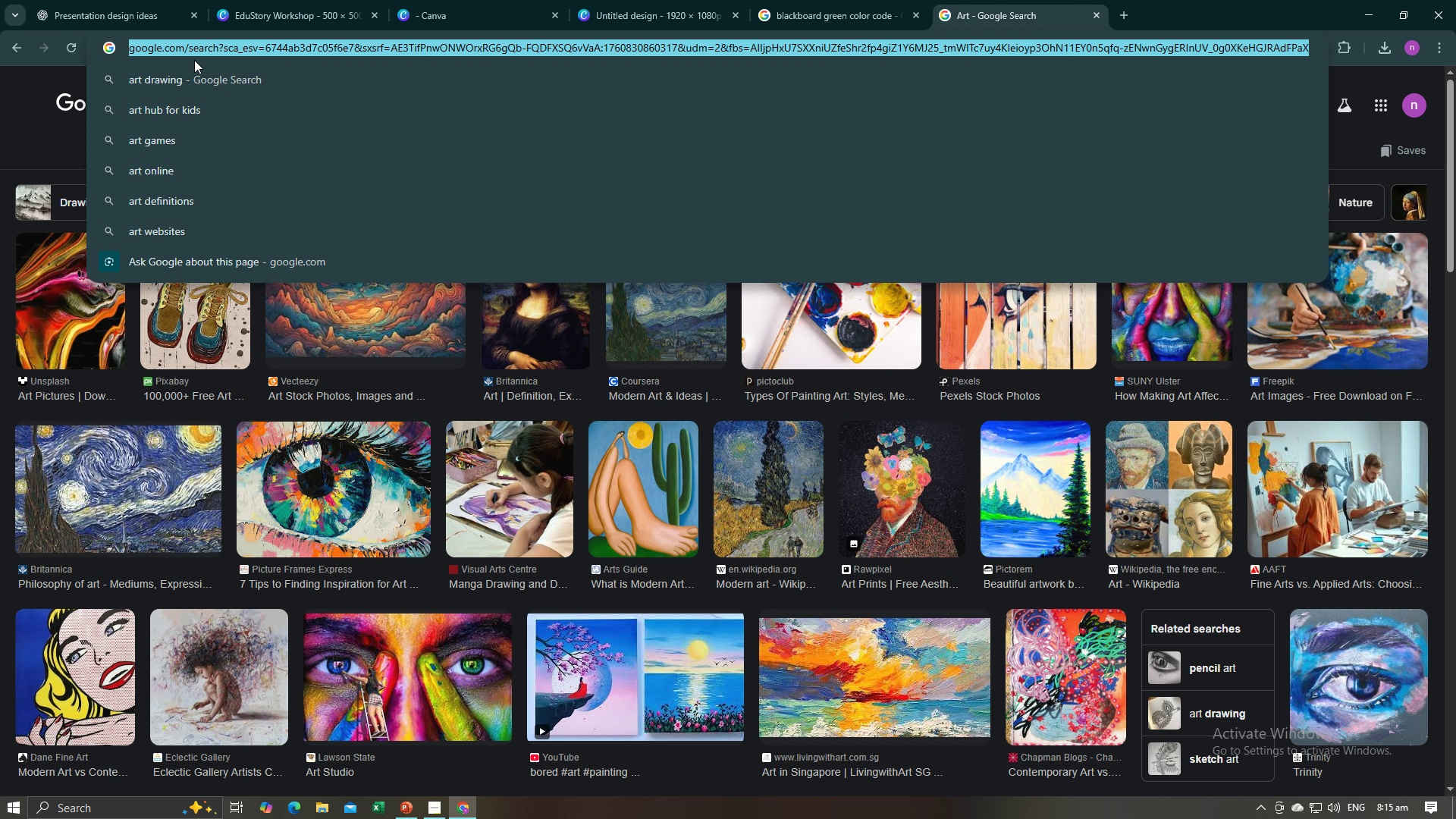 
left_click([43, 130])
 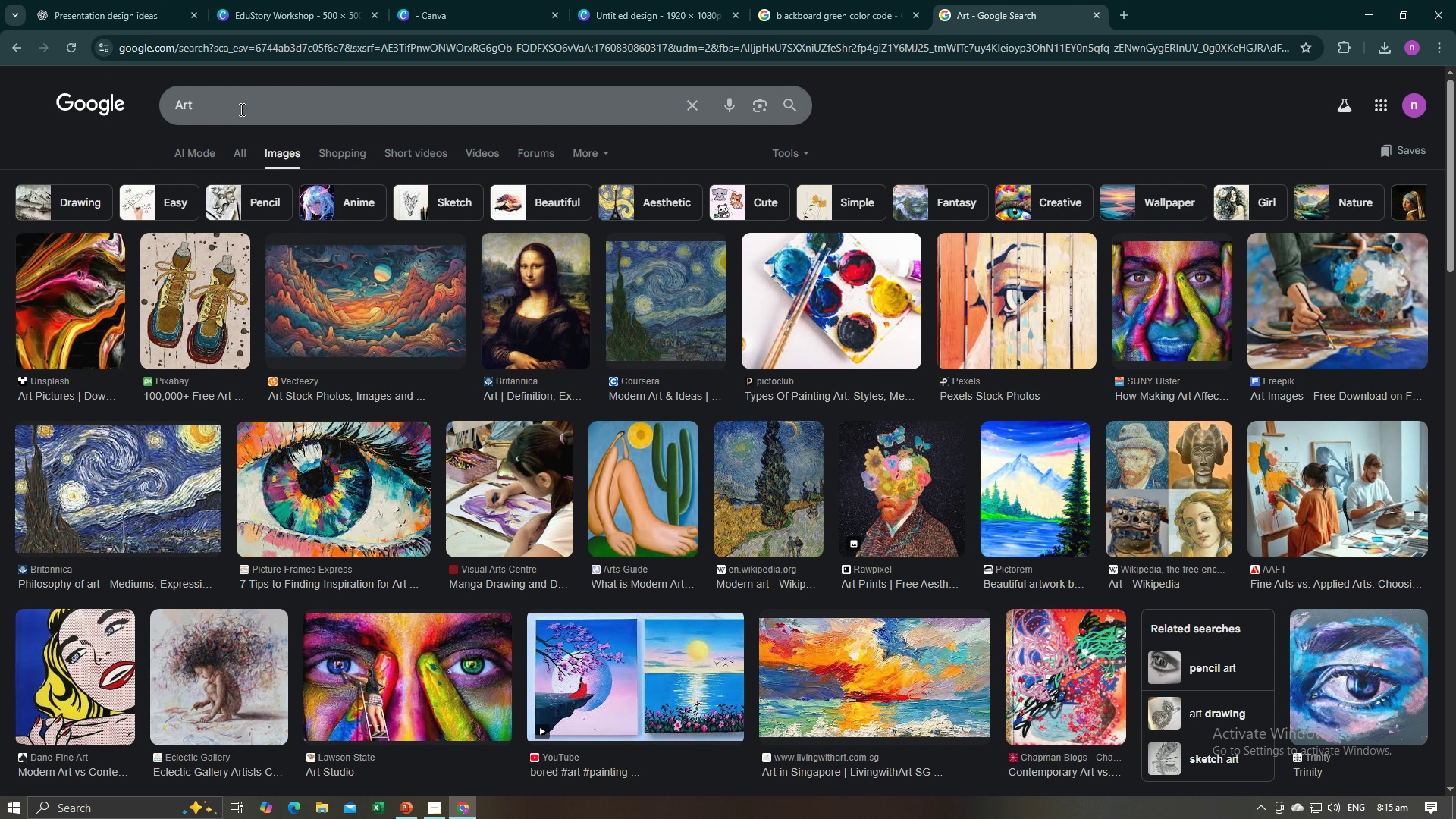 
left_click_drag(start_coordinate=[240, 109], to_coordinate=[133, 109])
 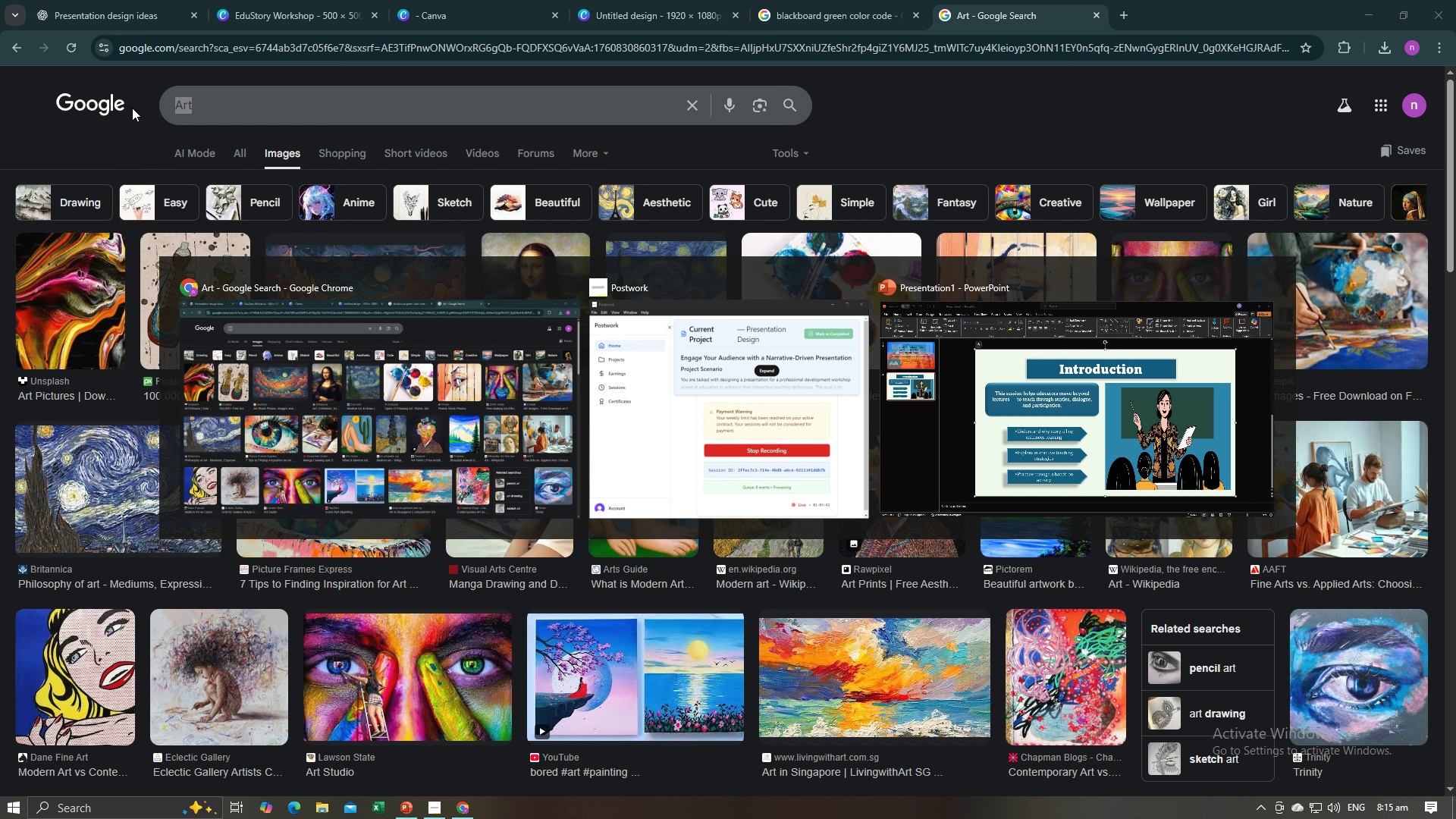 
key(Alt+AltLeft)
 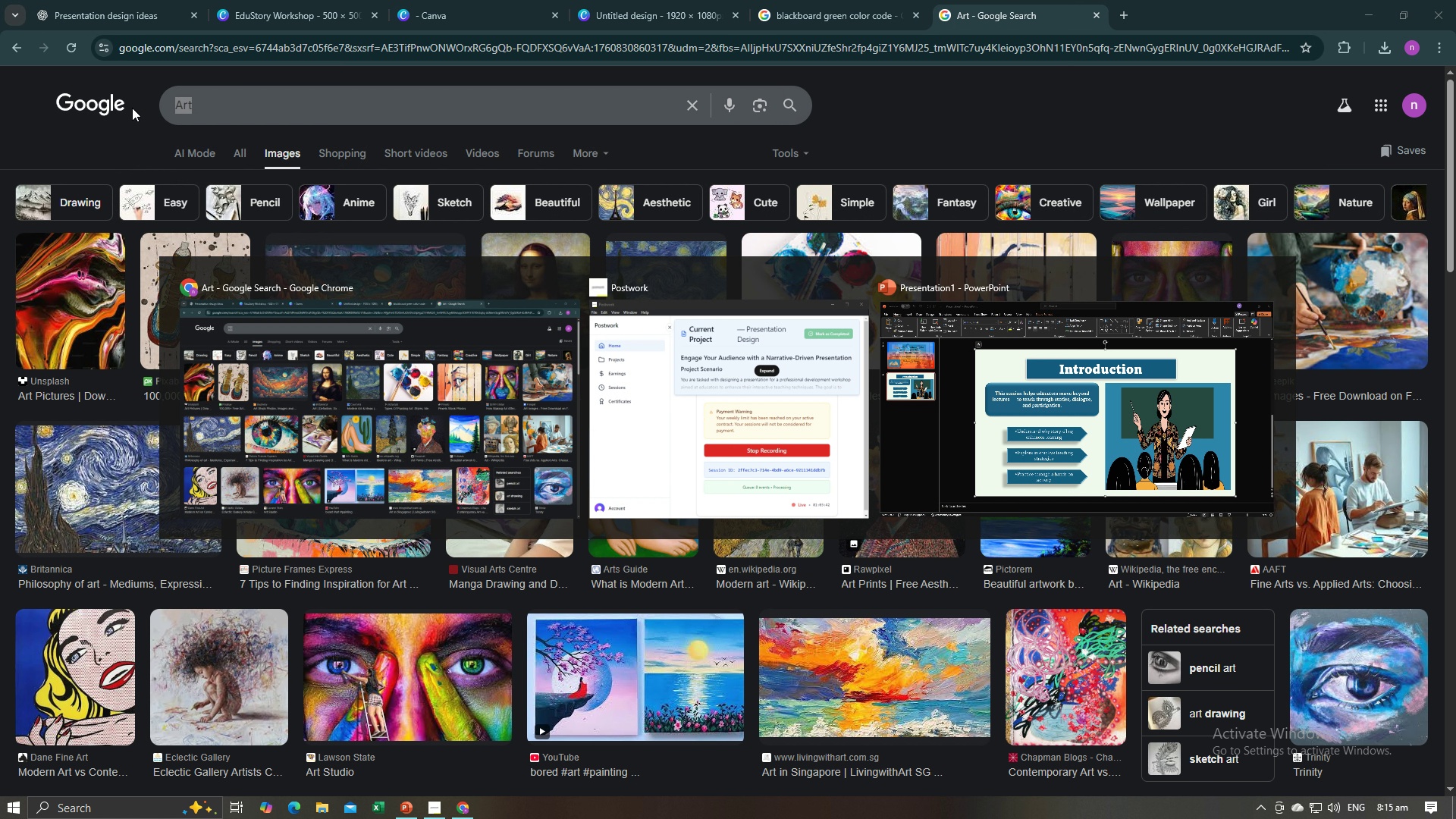 
key(Alt+Tab)